 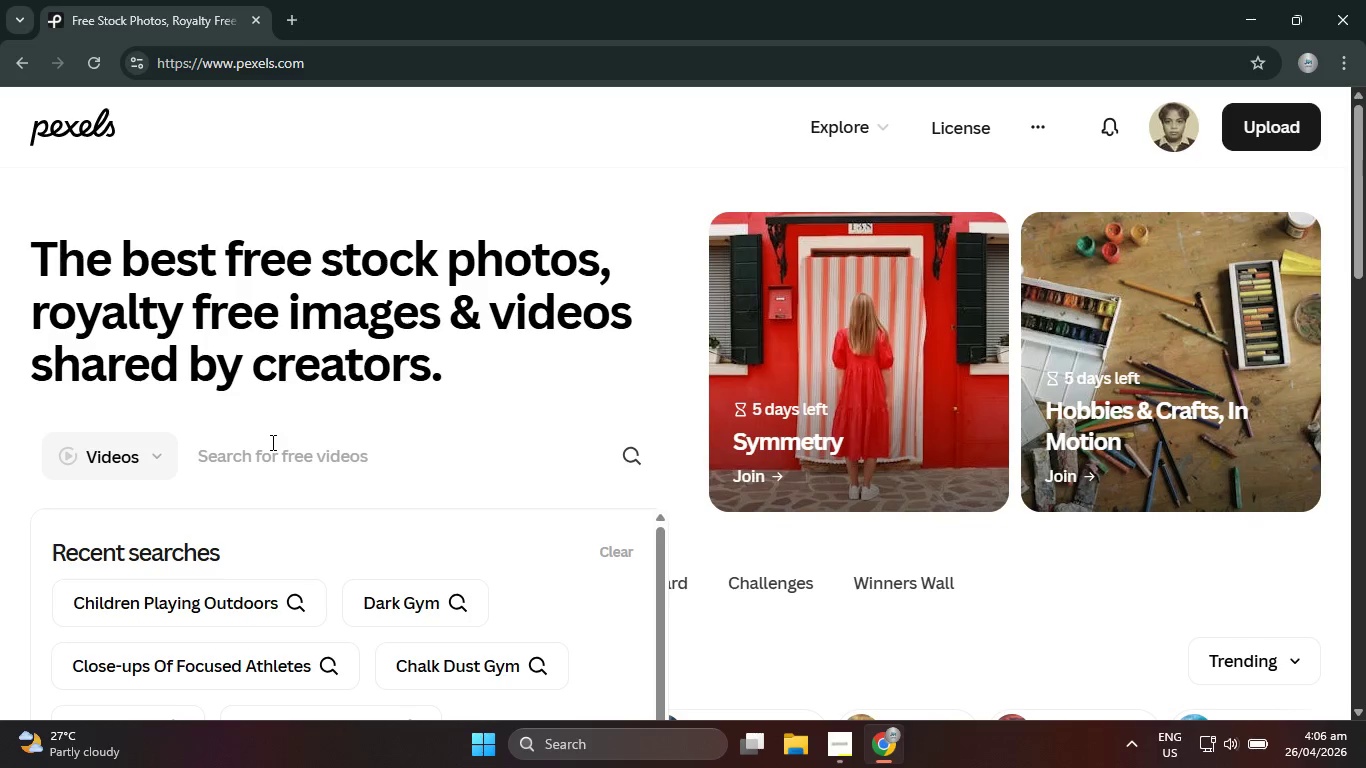 
hold_key(key=ControlLeft, duration=0.61)
 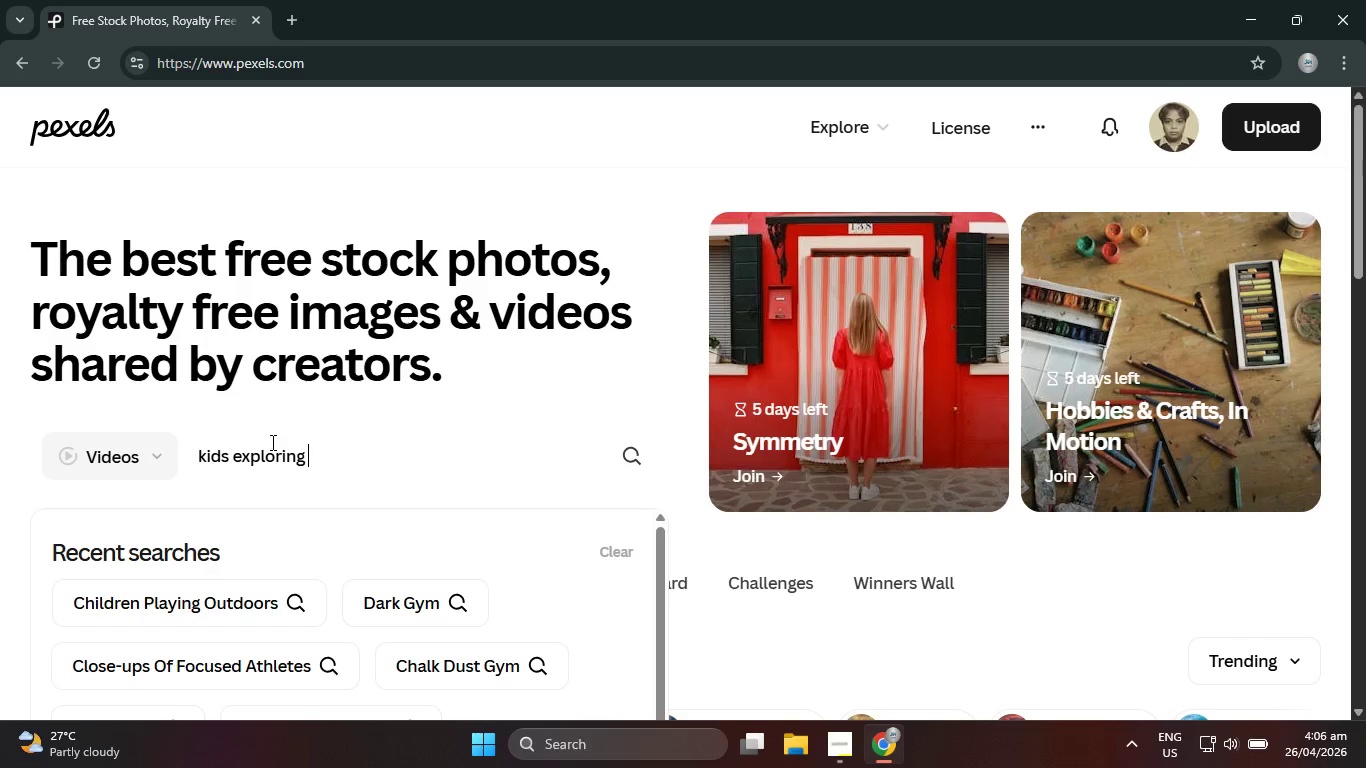 
key(Enter)
 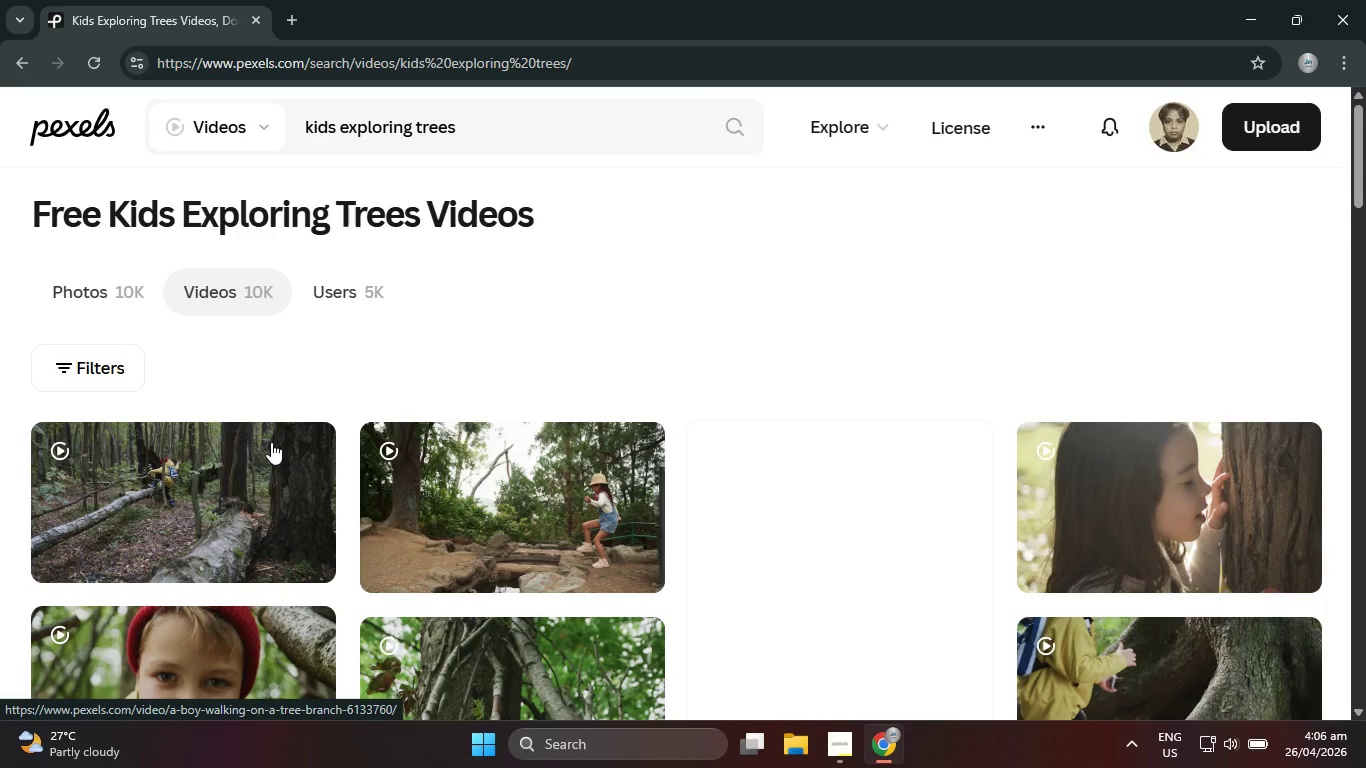 
left_click([73, 357])
 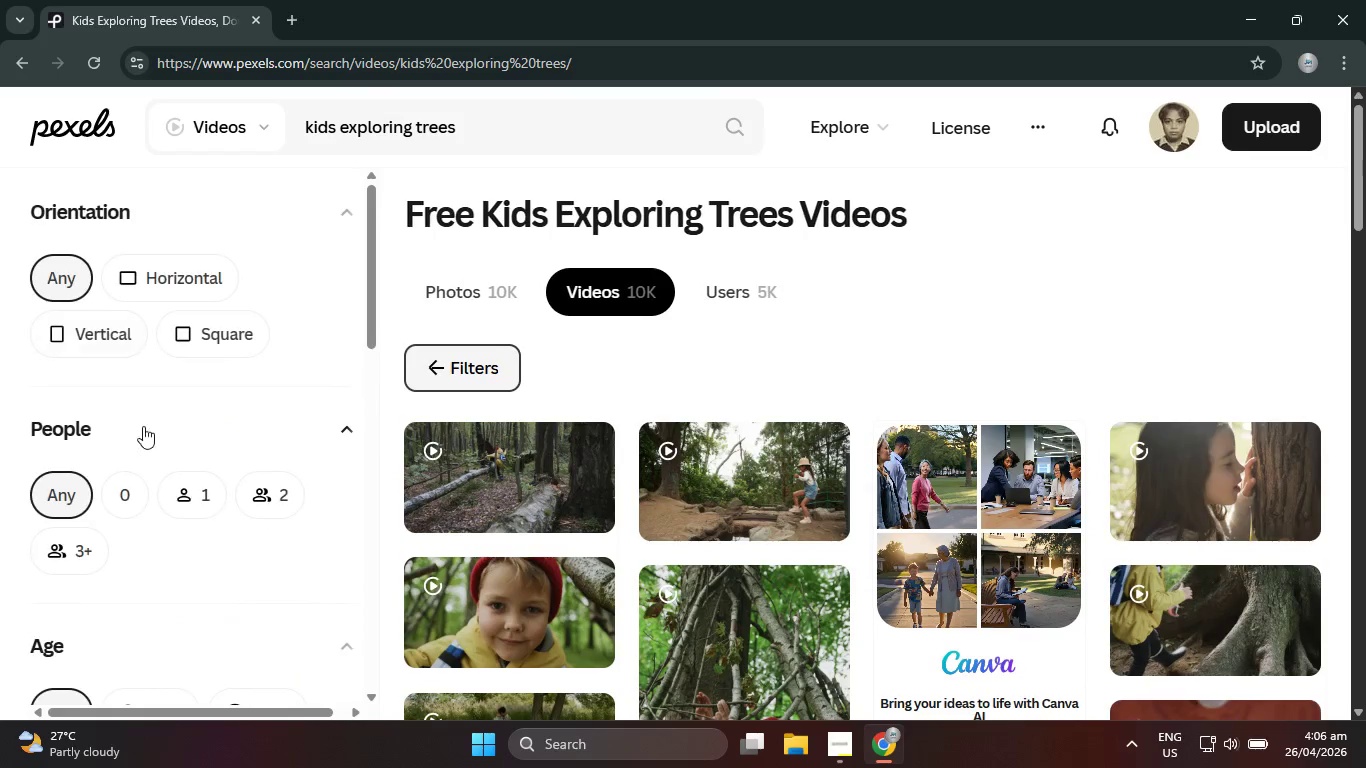 
left_click([110, 320])
 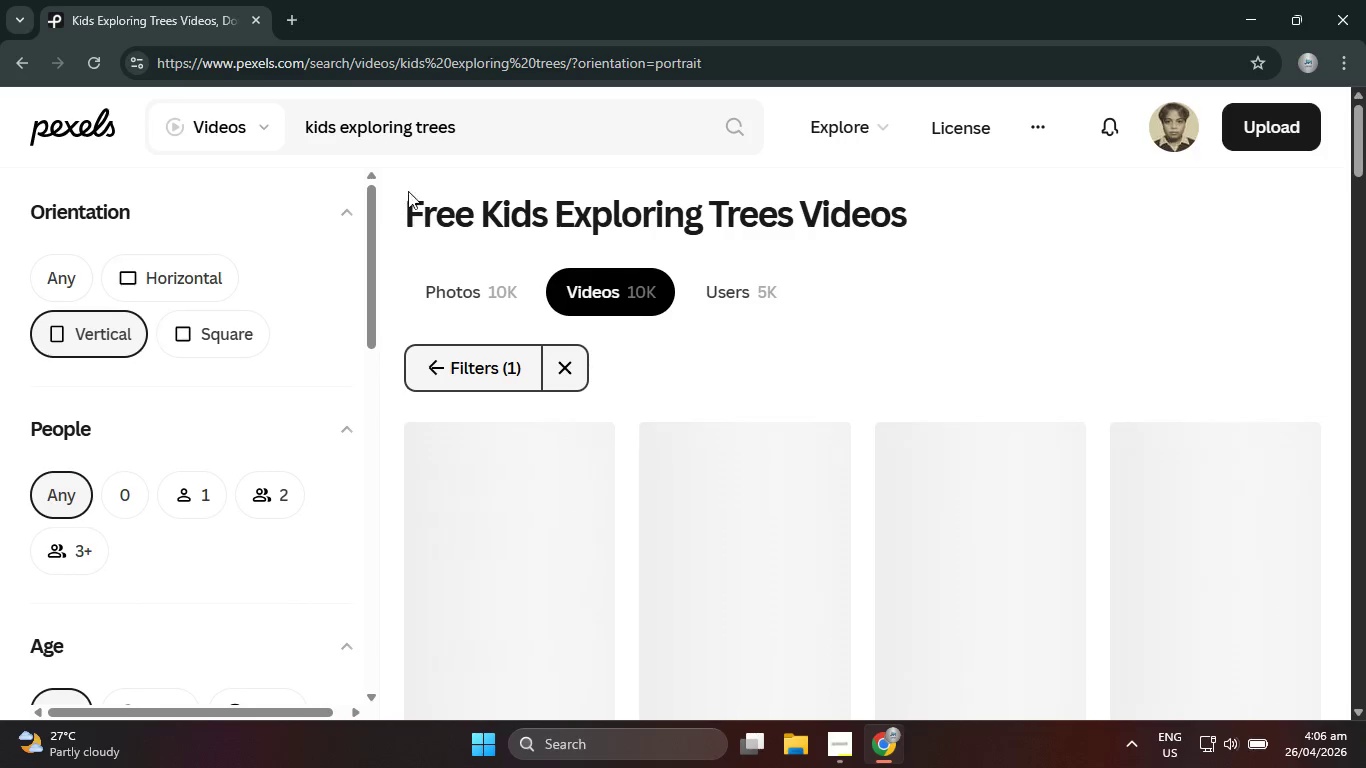 
left_click([439, 382])
 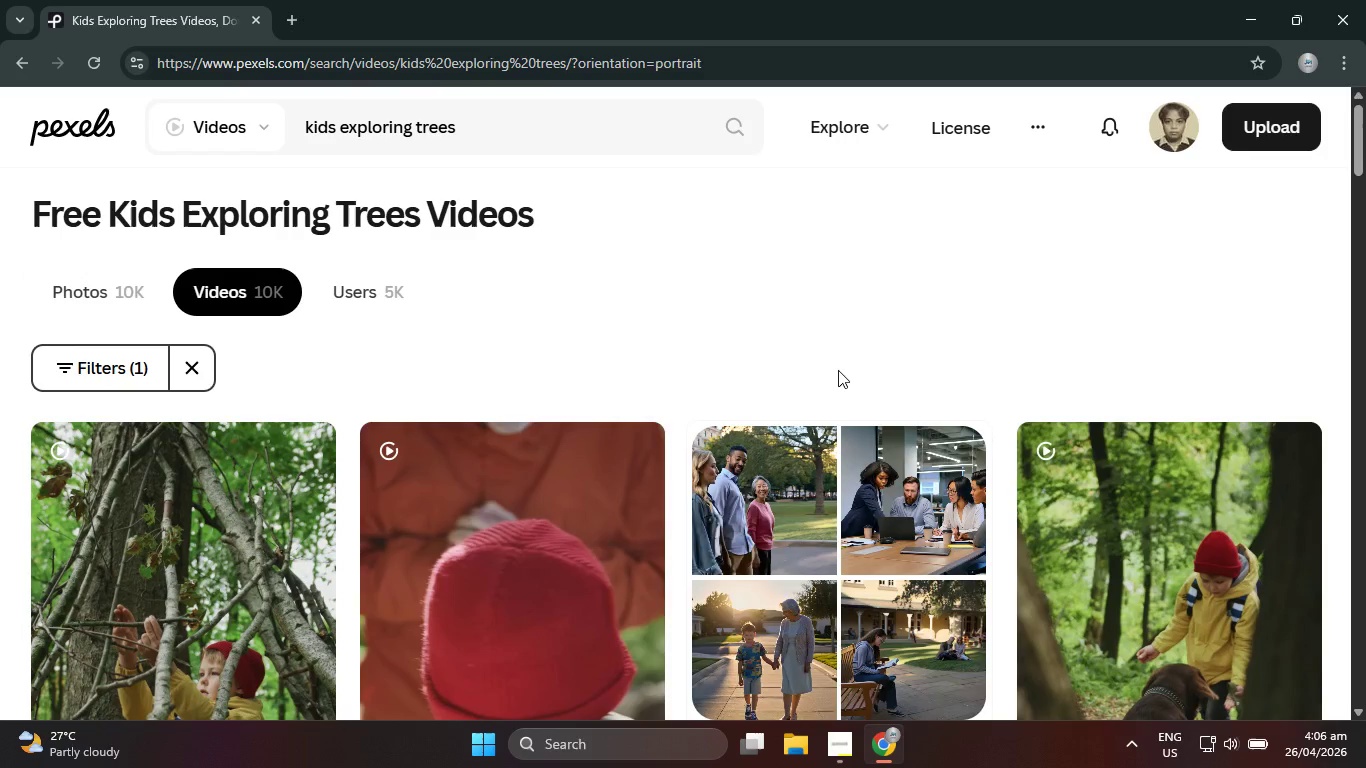 
scroll: coordinate [298, 504], scroll_direction: down, amount: 18.0
 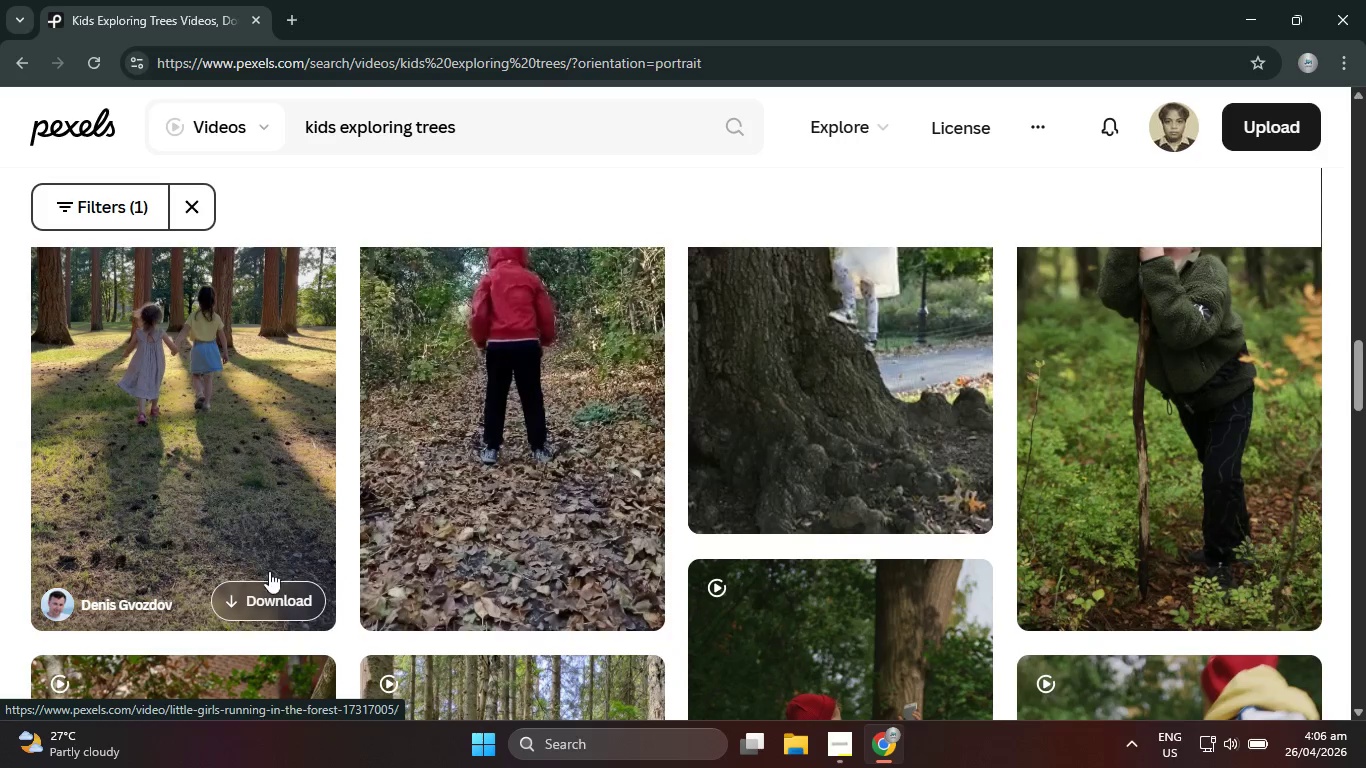 
left_click([290, 599])
 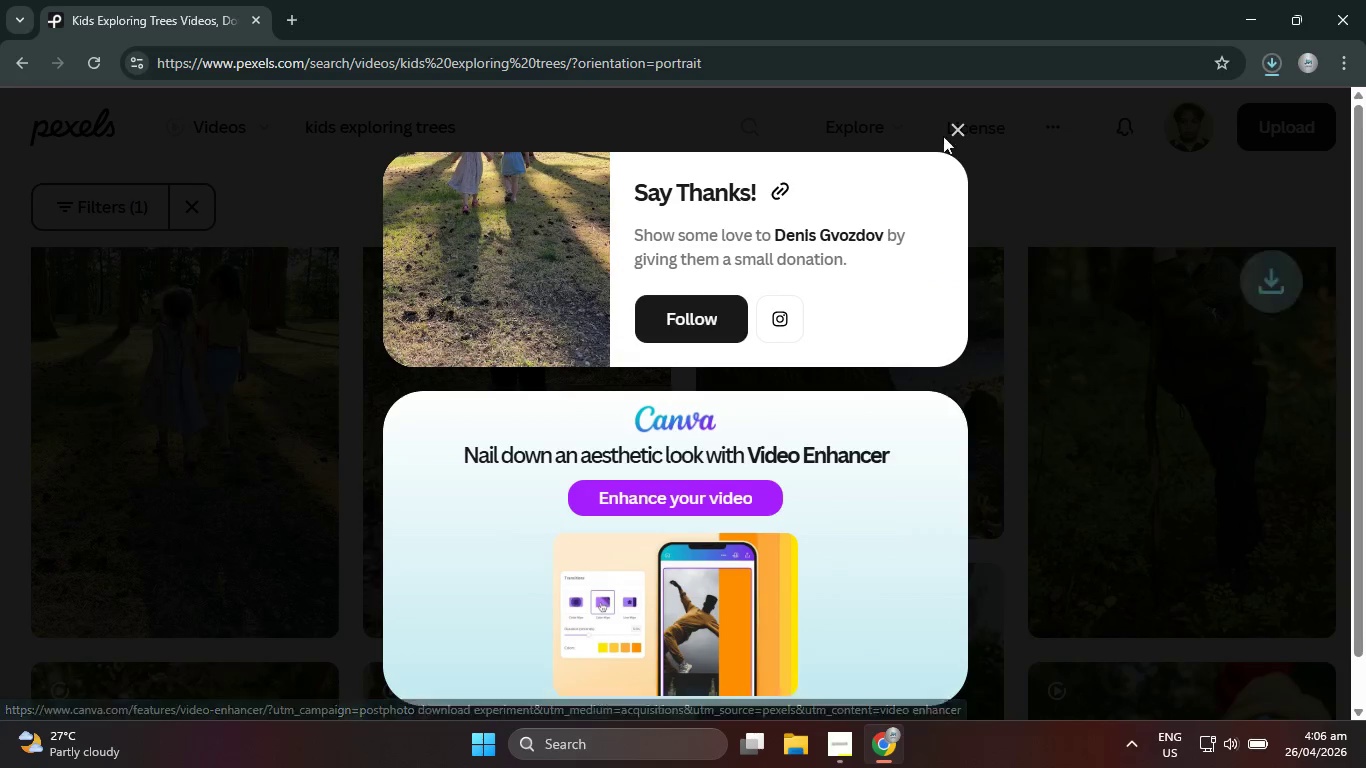 
left_click([964, 130])
 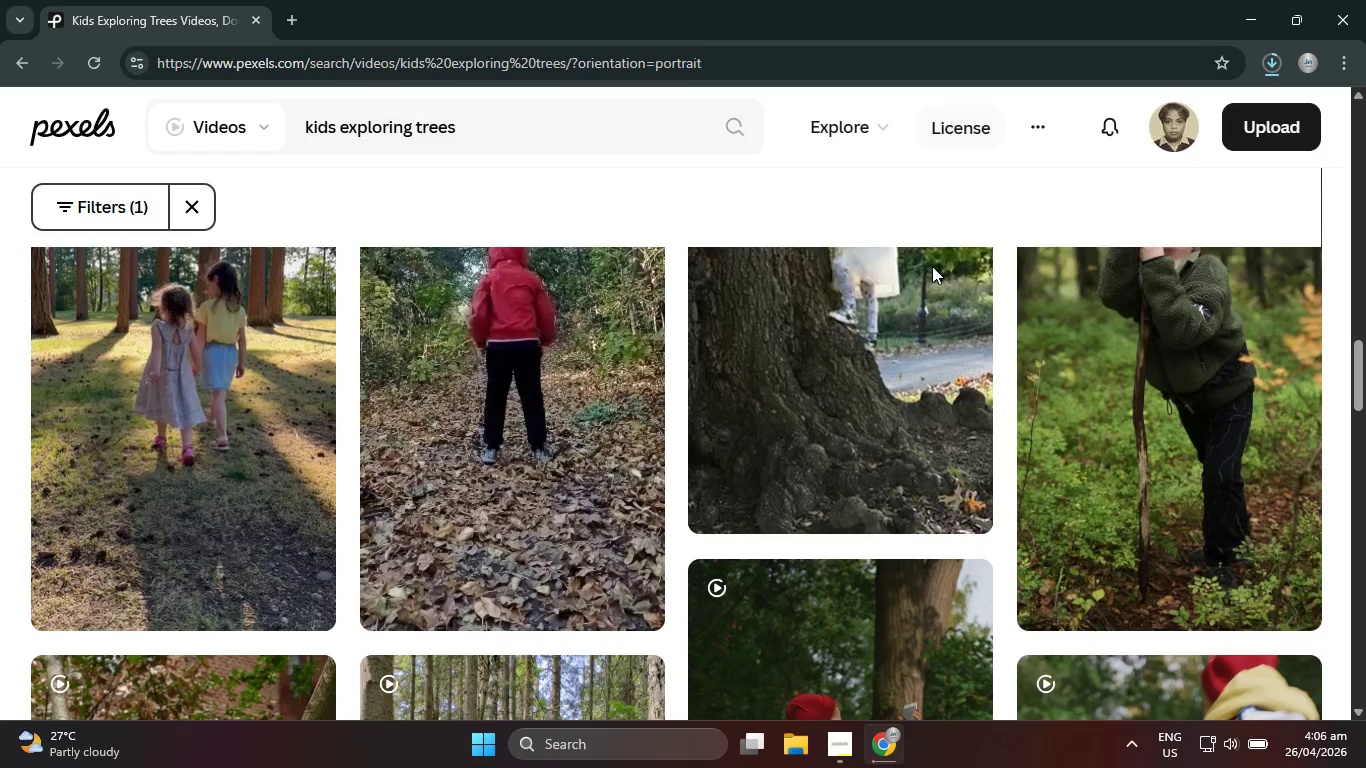 
scroll: coordinate [886, 526], scroll_direction: down, amount: 14.0
 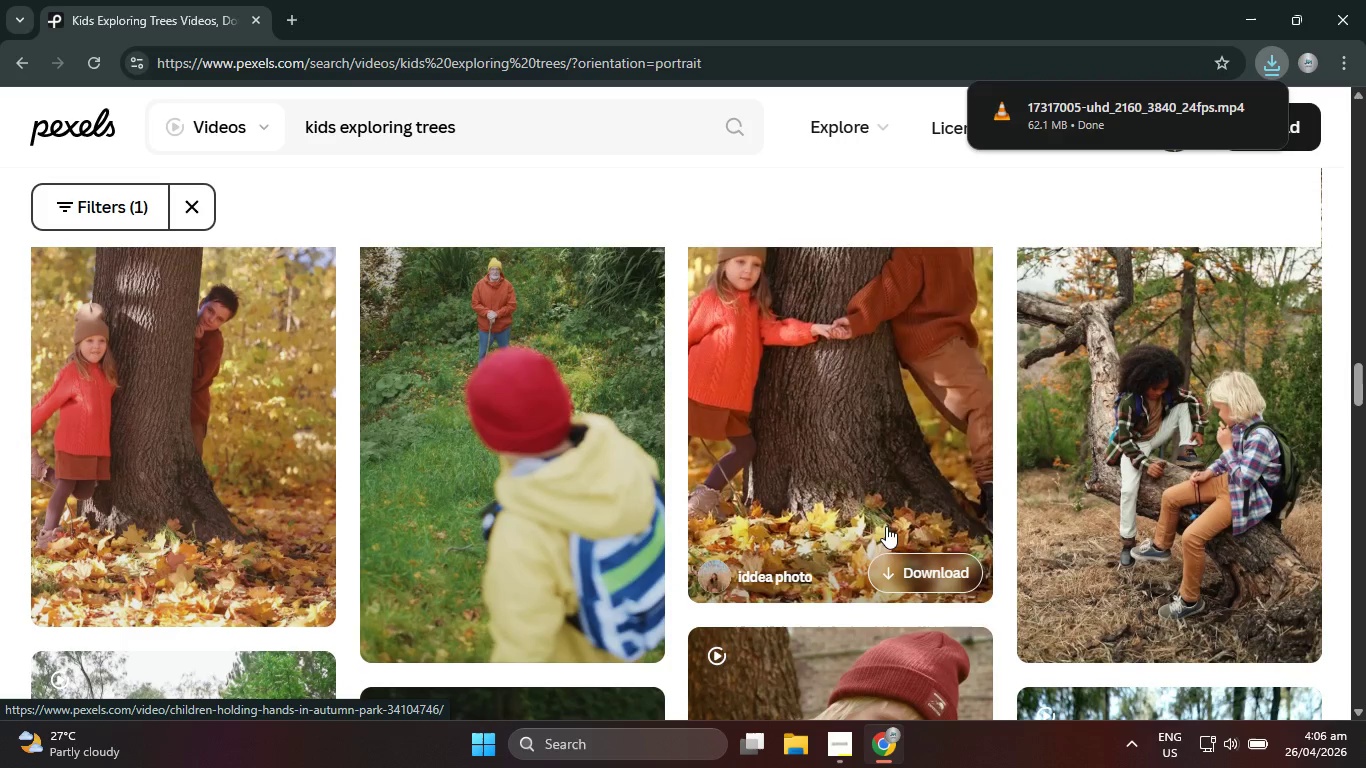 
scroll: coordinate [886, 526], scroll_direction: down, amount: 2.0
 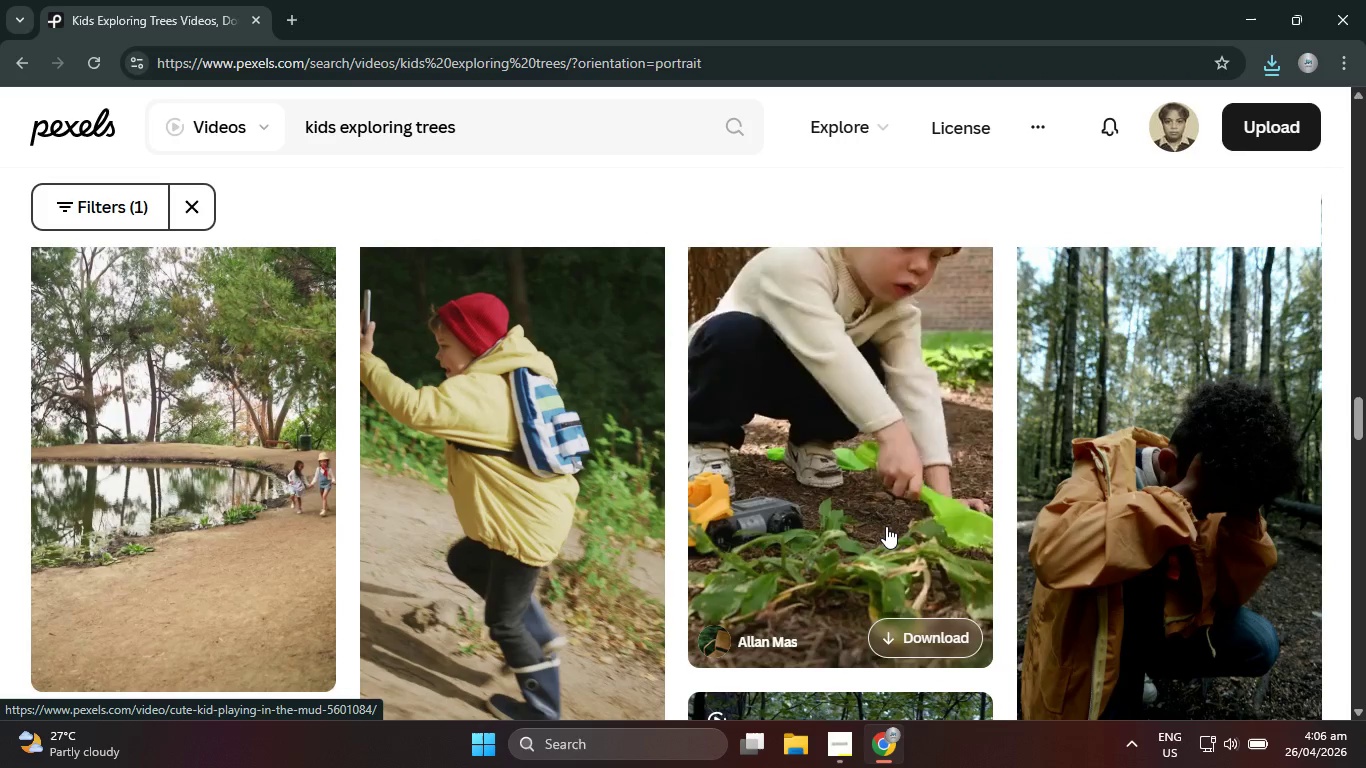 
scroll: coordinate [886, 526], scroll_direction: up, amount: 2.0
 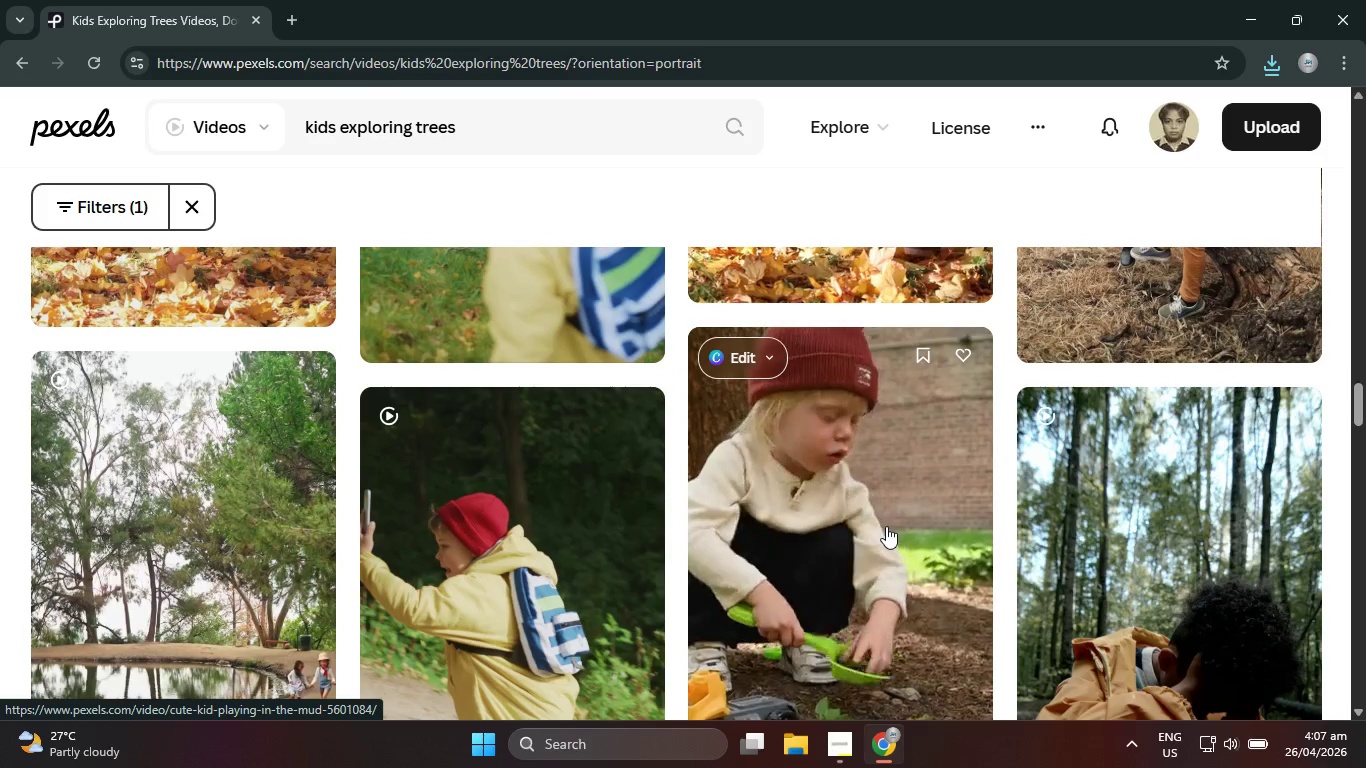 
scroll: coordinate [886, 526], scroll_direction: down, amount: 16.0
 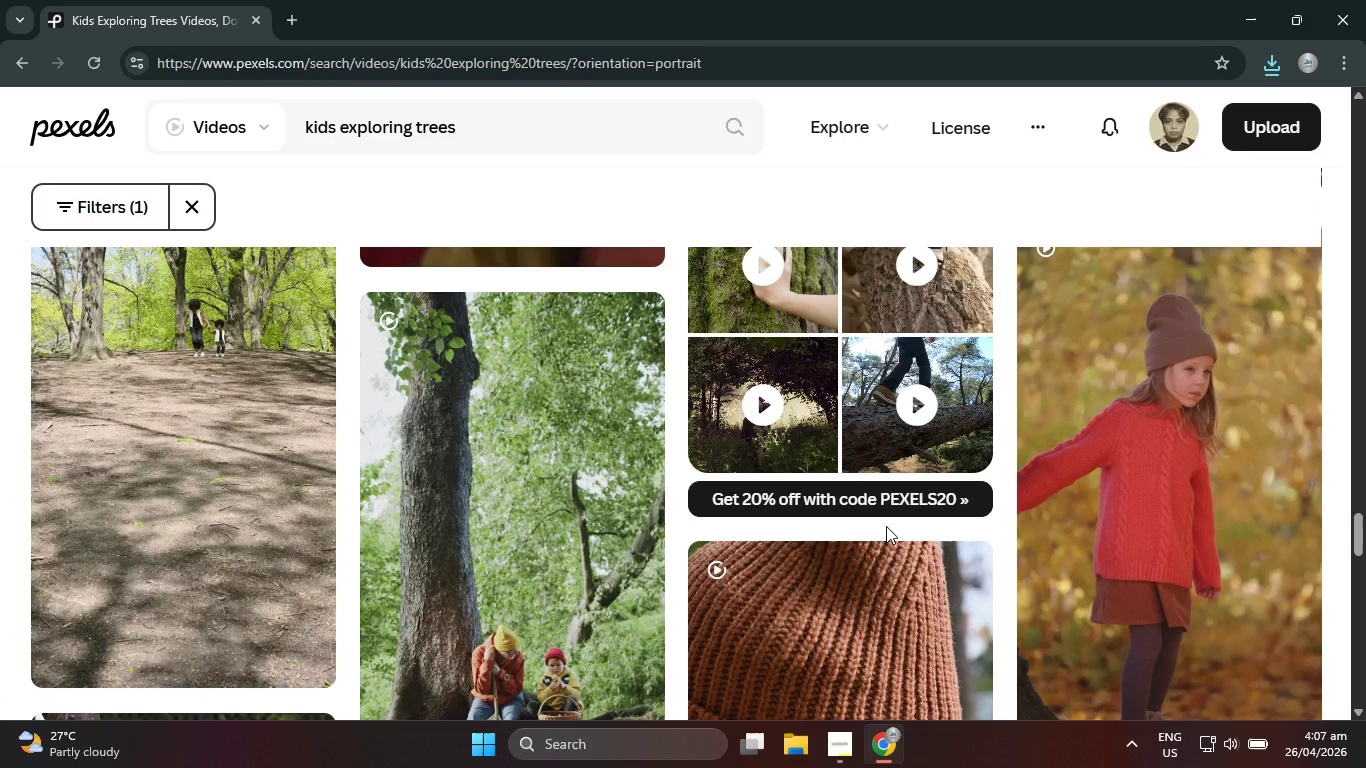 
scroll: coordinate [886, 526], scroll_direction: up, amount: 1.0
 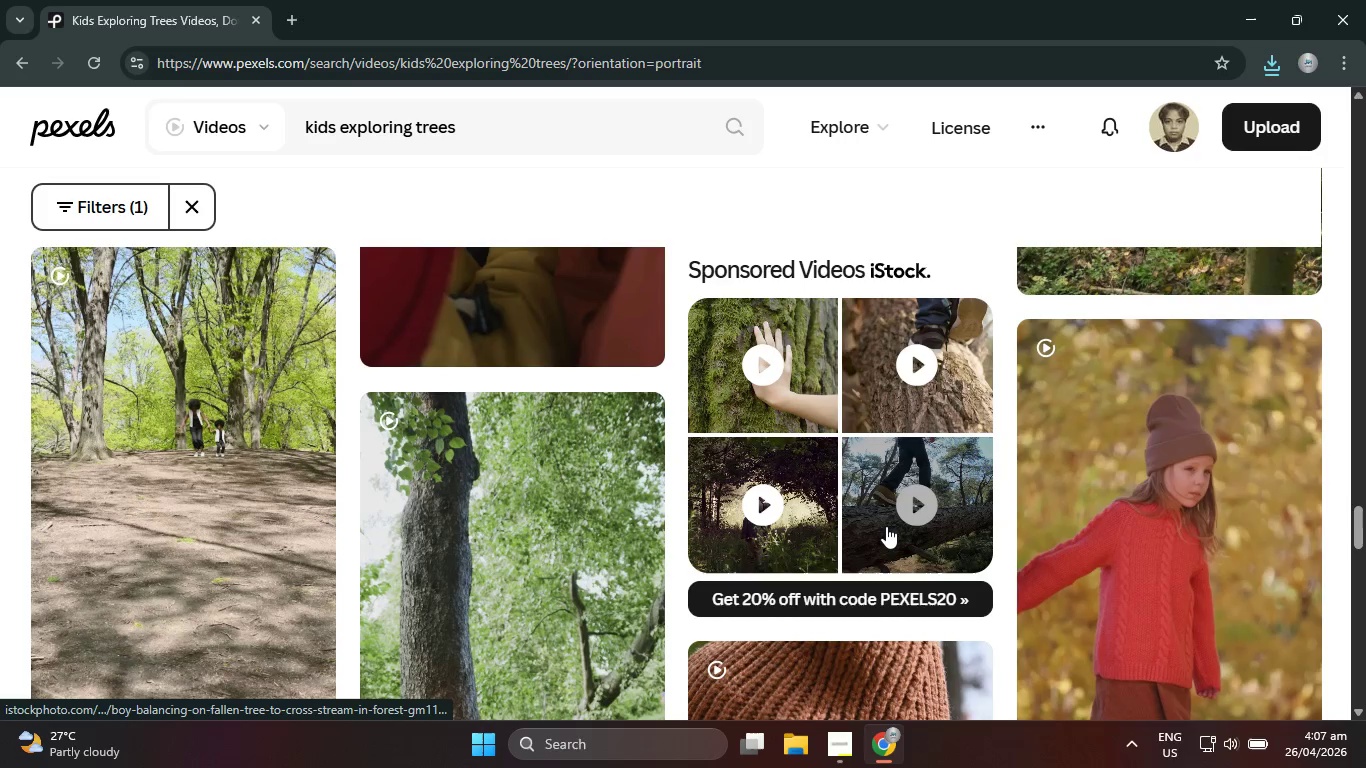 
scroll: coordinate [884, 530], scroll_direction: down, amount: 22.0
 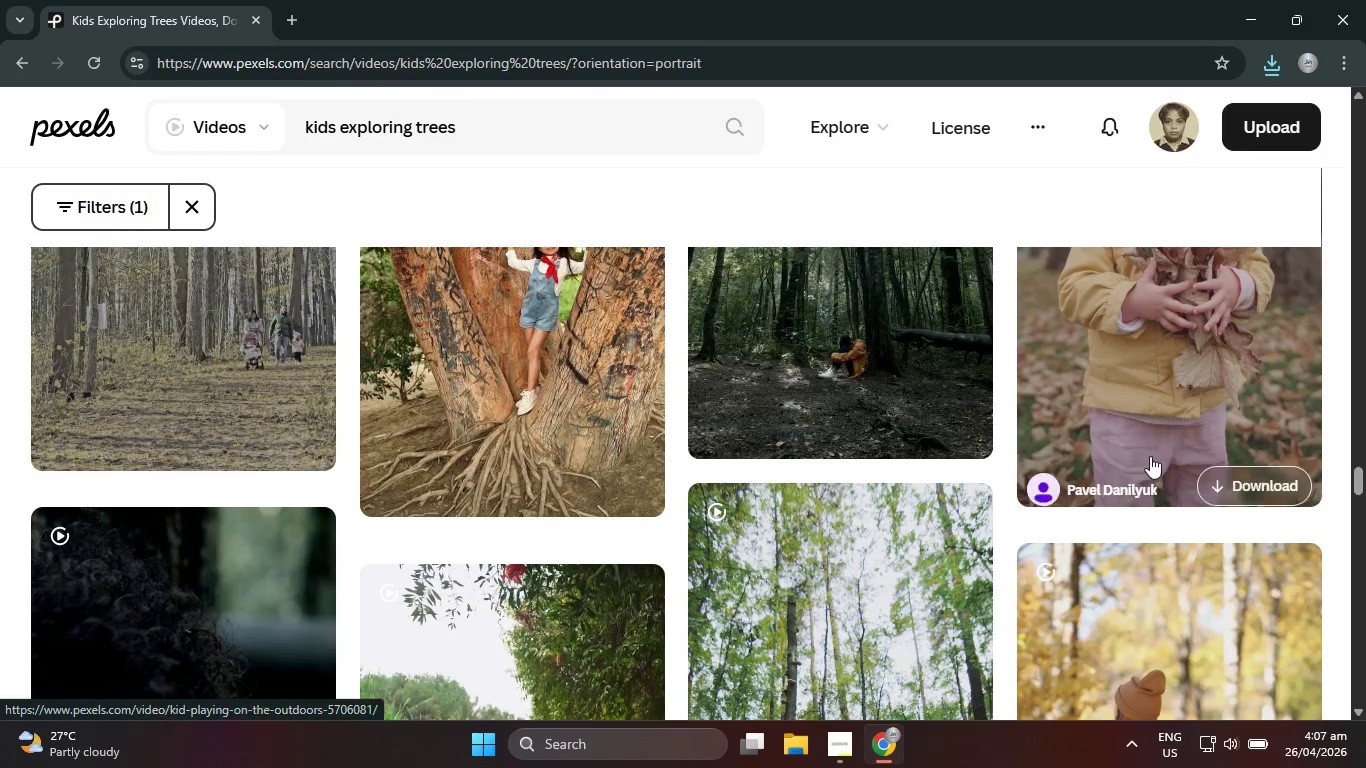 
scroll: coordinate [1158, 449], scroll_direction: up, amount: 2.0
 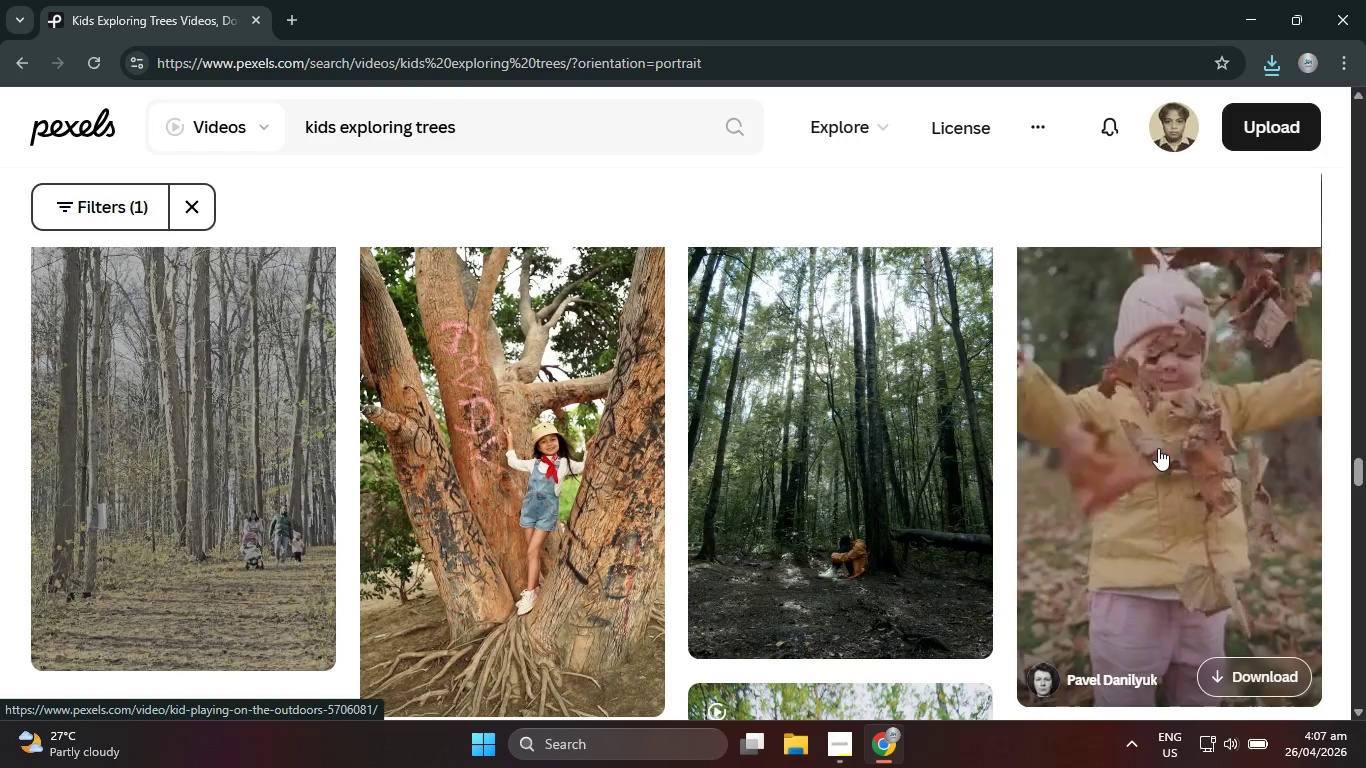 
left_click([1259, 677])
 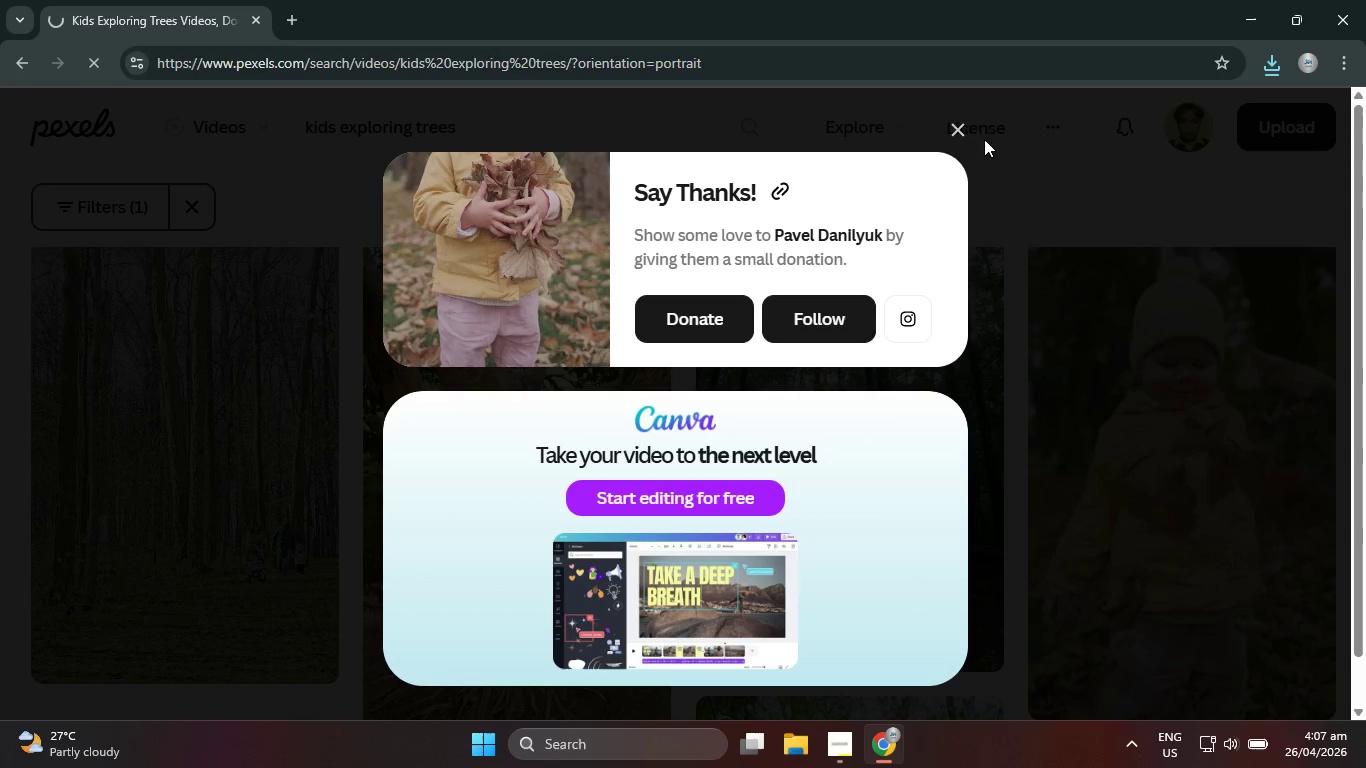 
left_click([956, 136])
 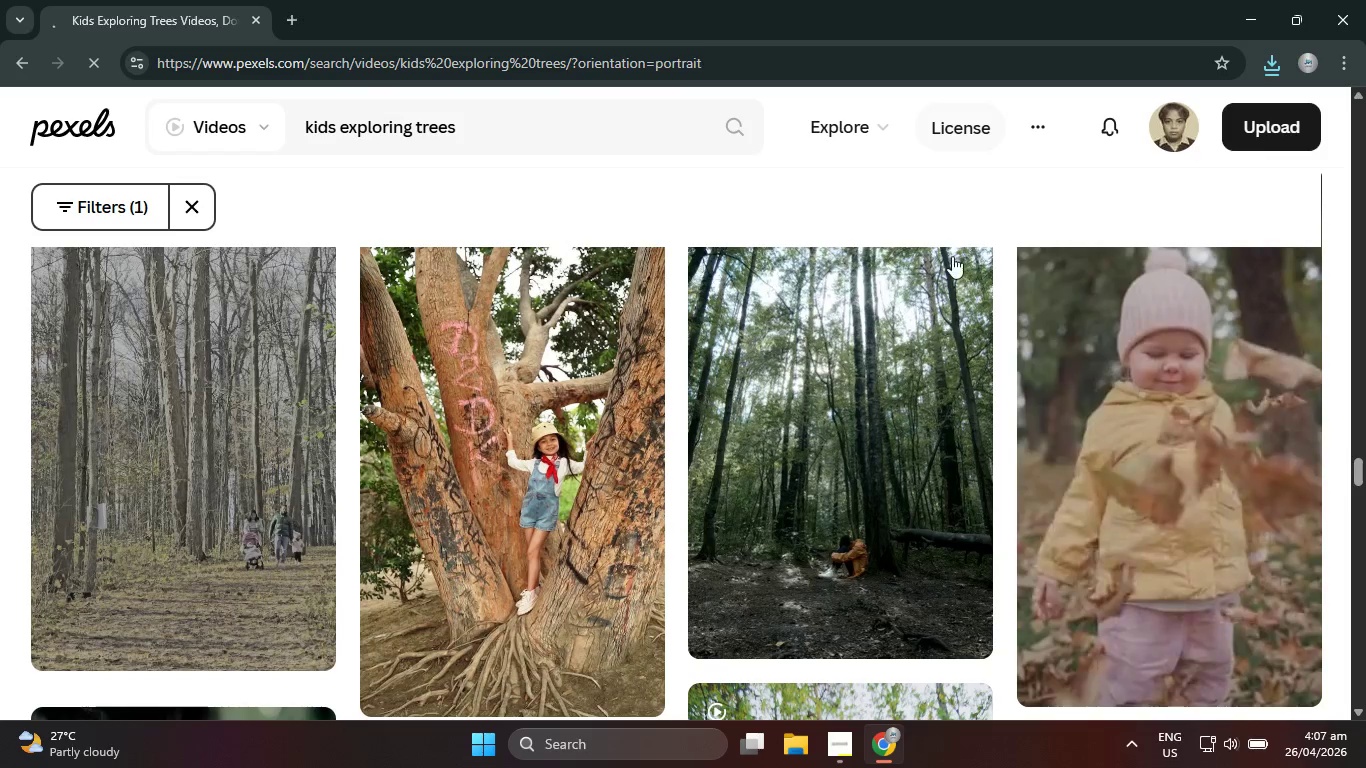 
scroll: coordinate [278, 475], scroll_direction: down, amount: 10.0
 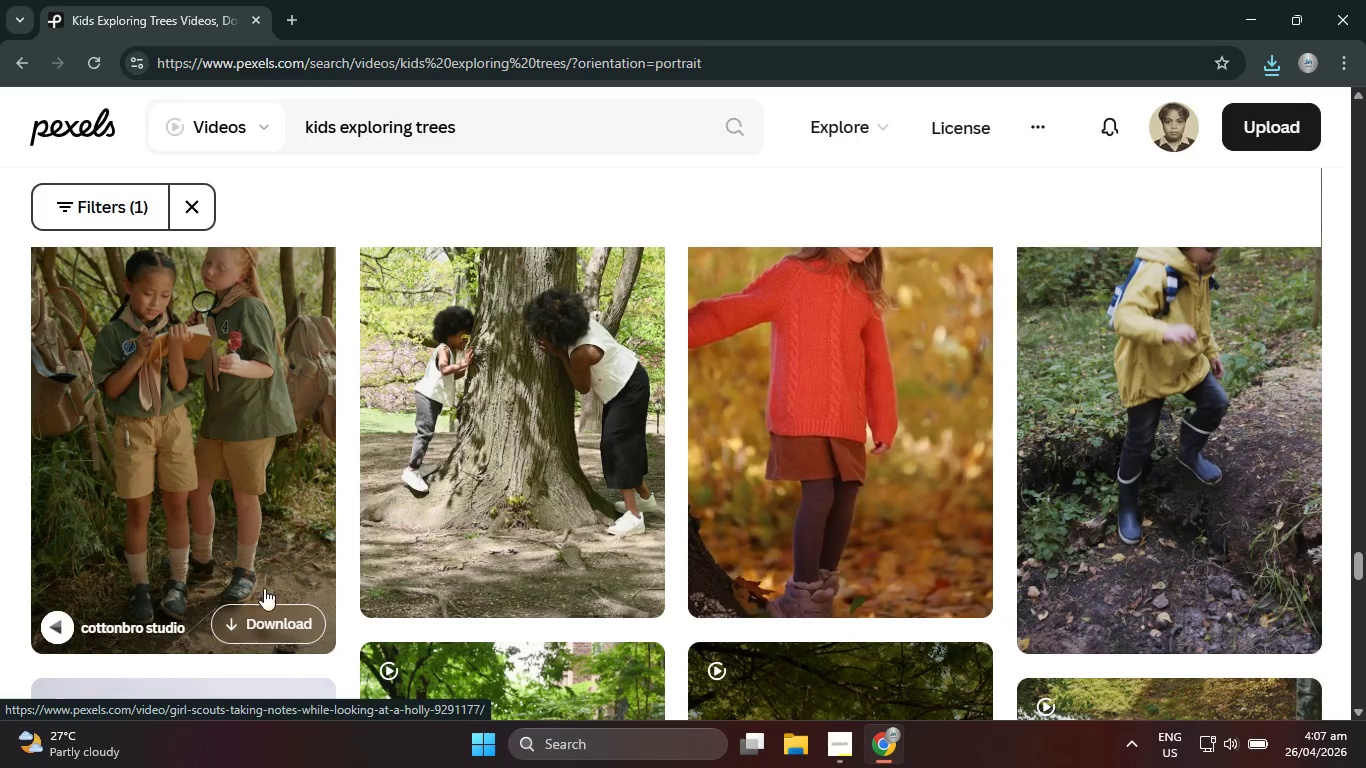 
left_click([256, 620])
 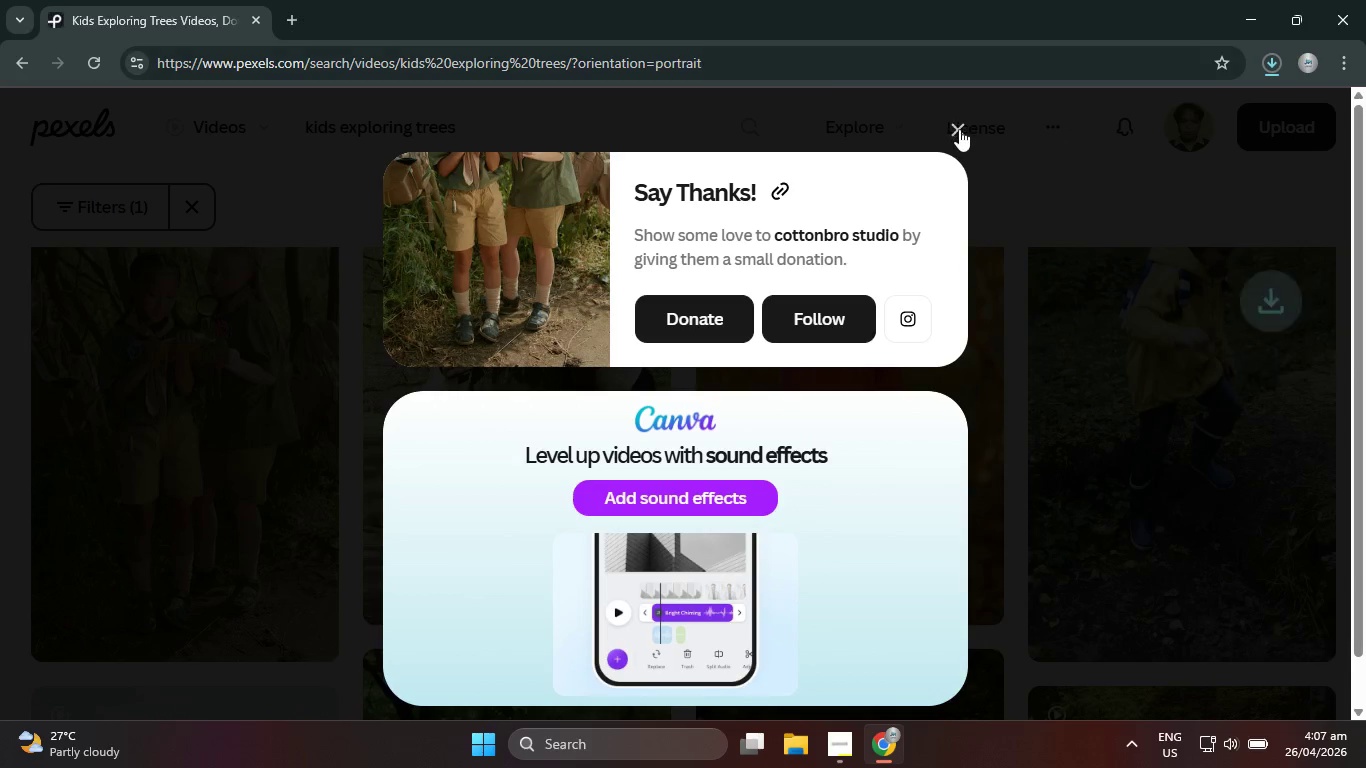 
scroll: coordinate [548, 487], scroll_direction: down, amount: 21.0
 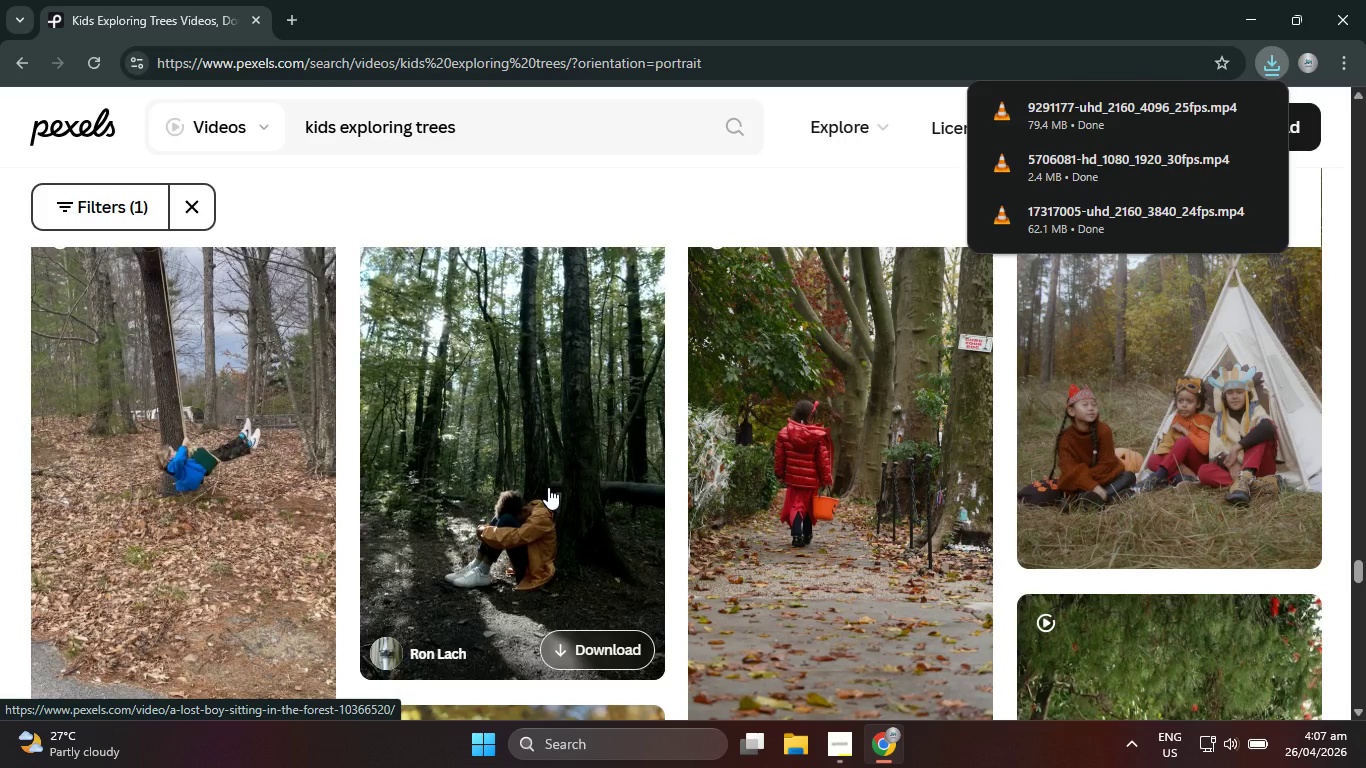 
scroll: coordinate [548, 487], scroll_direction: down, amount: 15.0
 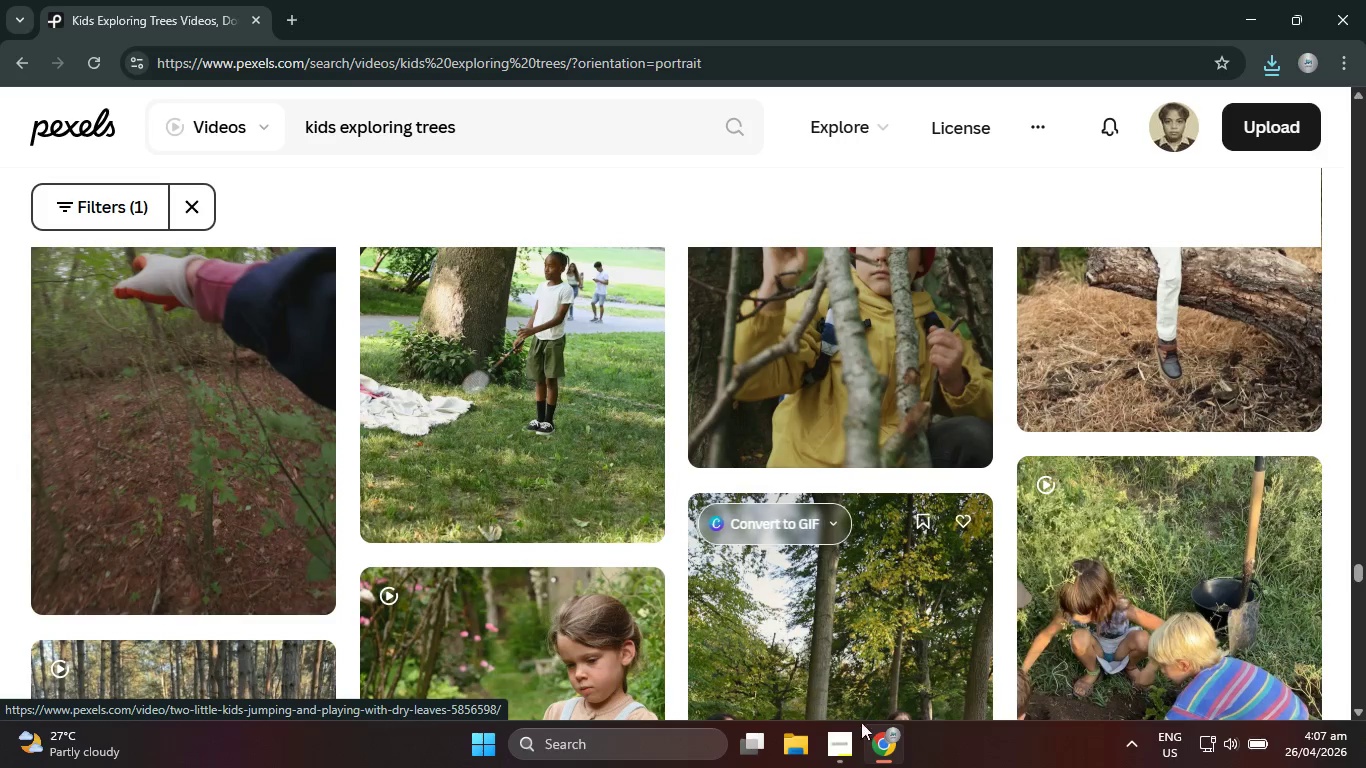 
left_click([840, 749])